 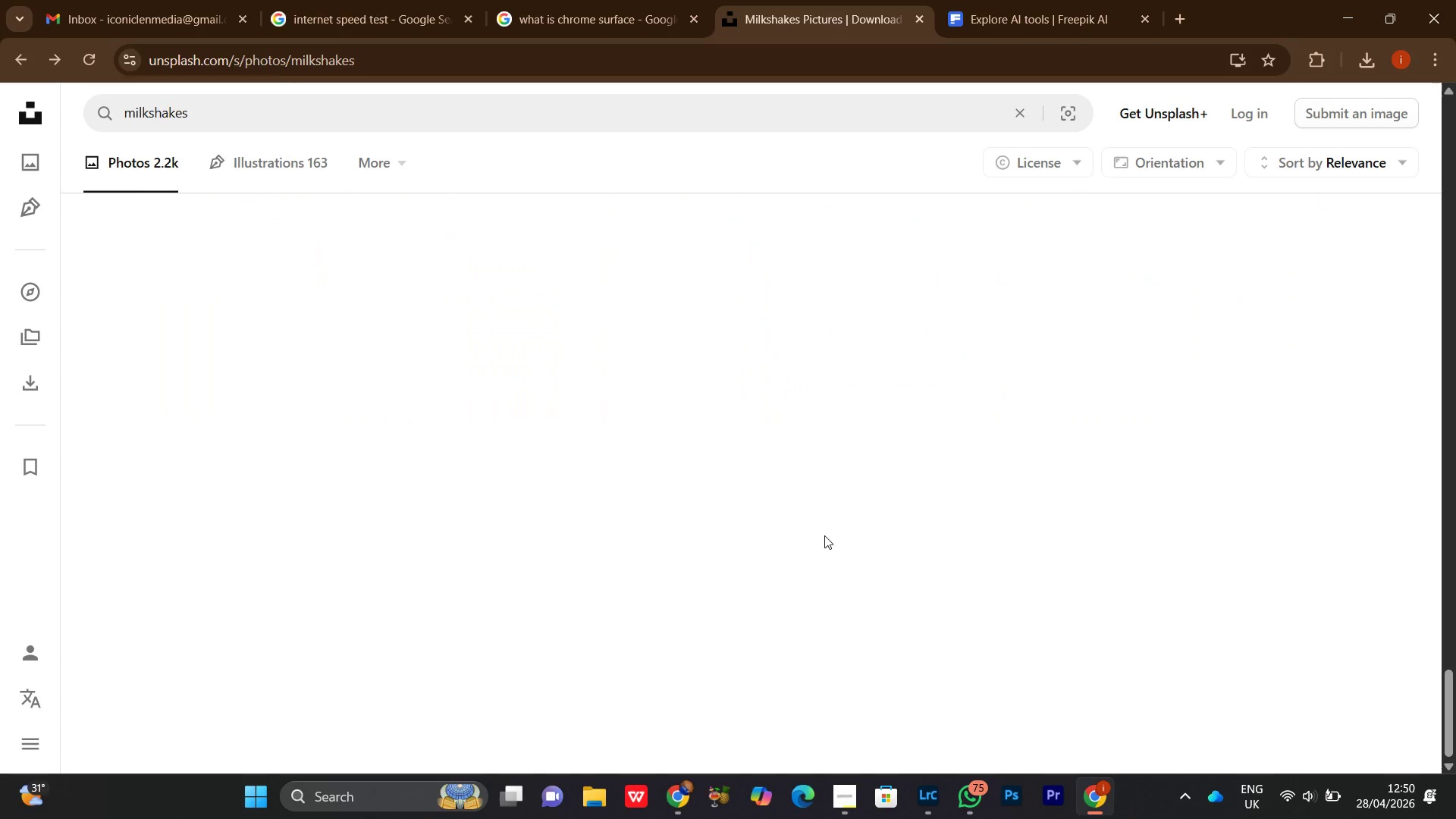 
scroll: coordinate [1436, 527], scroll_direction: down, amount: 4.0
 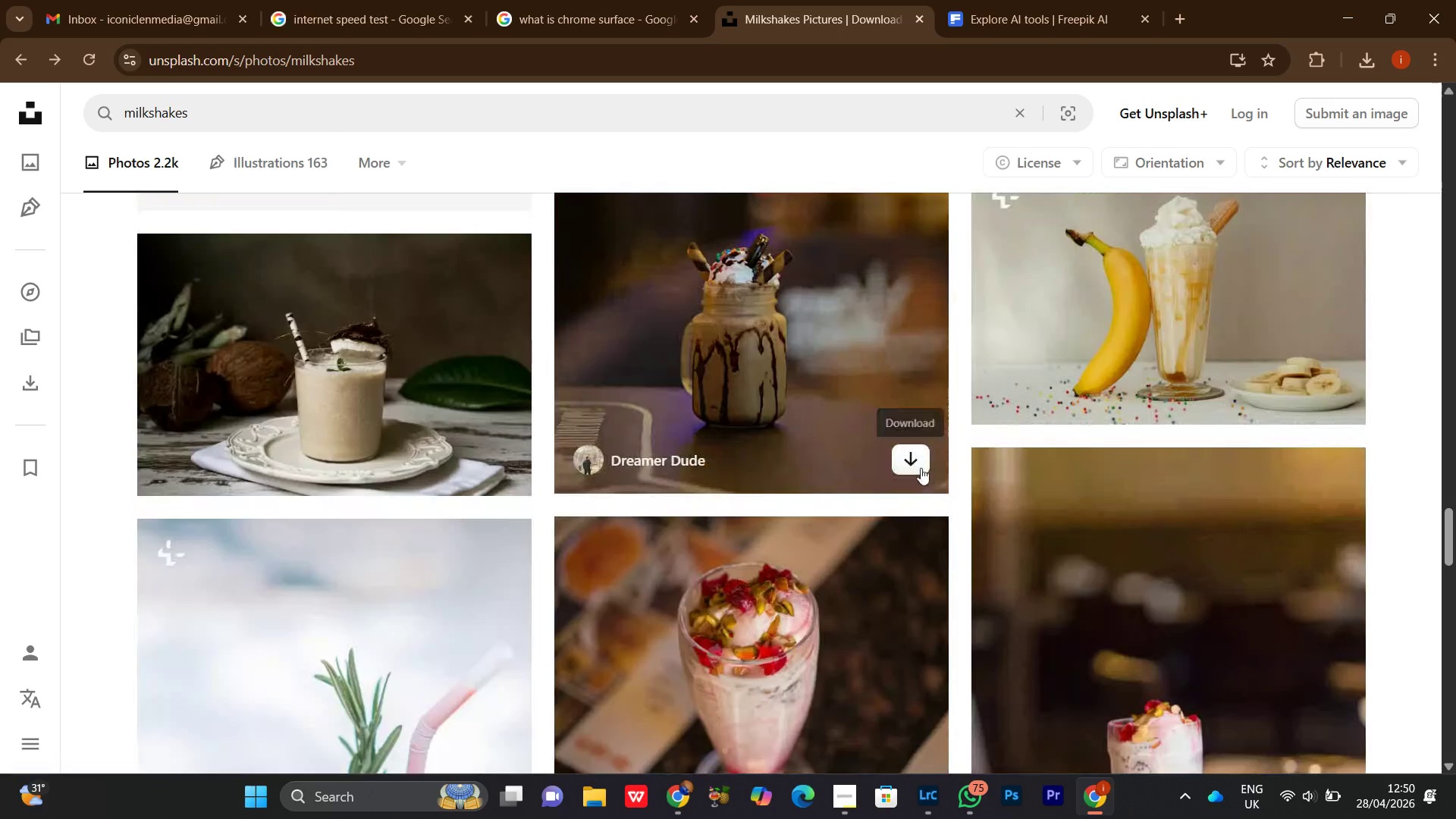 
left_click([918, 464])
 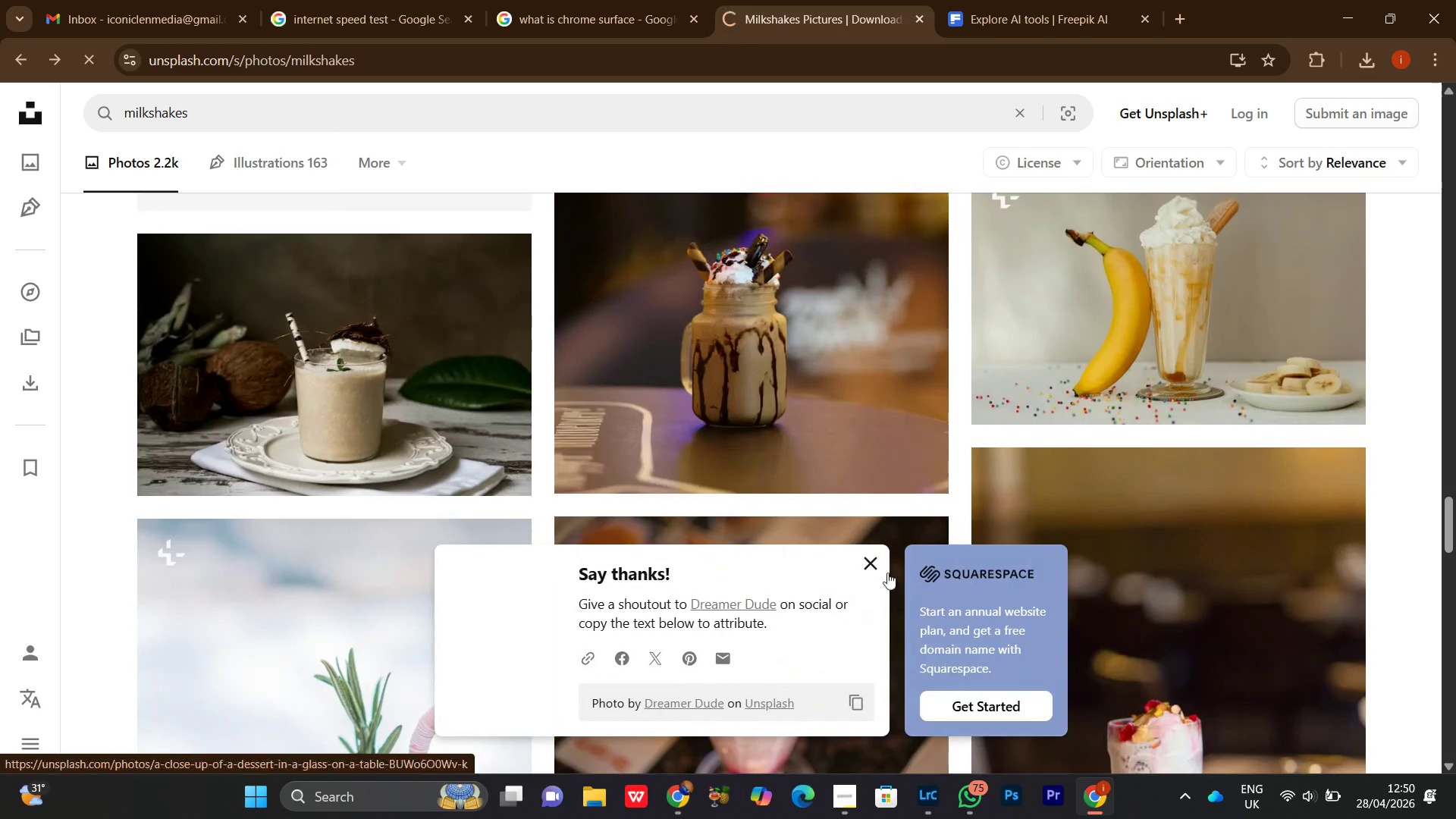 
left_click([865, 564])
 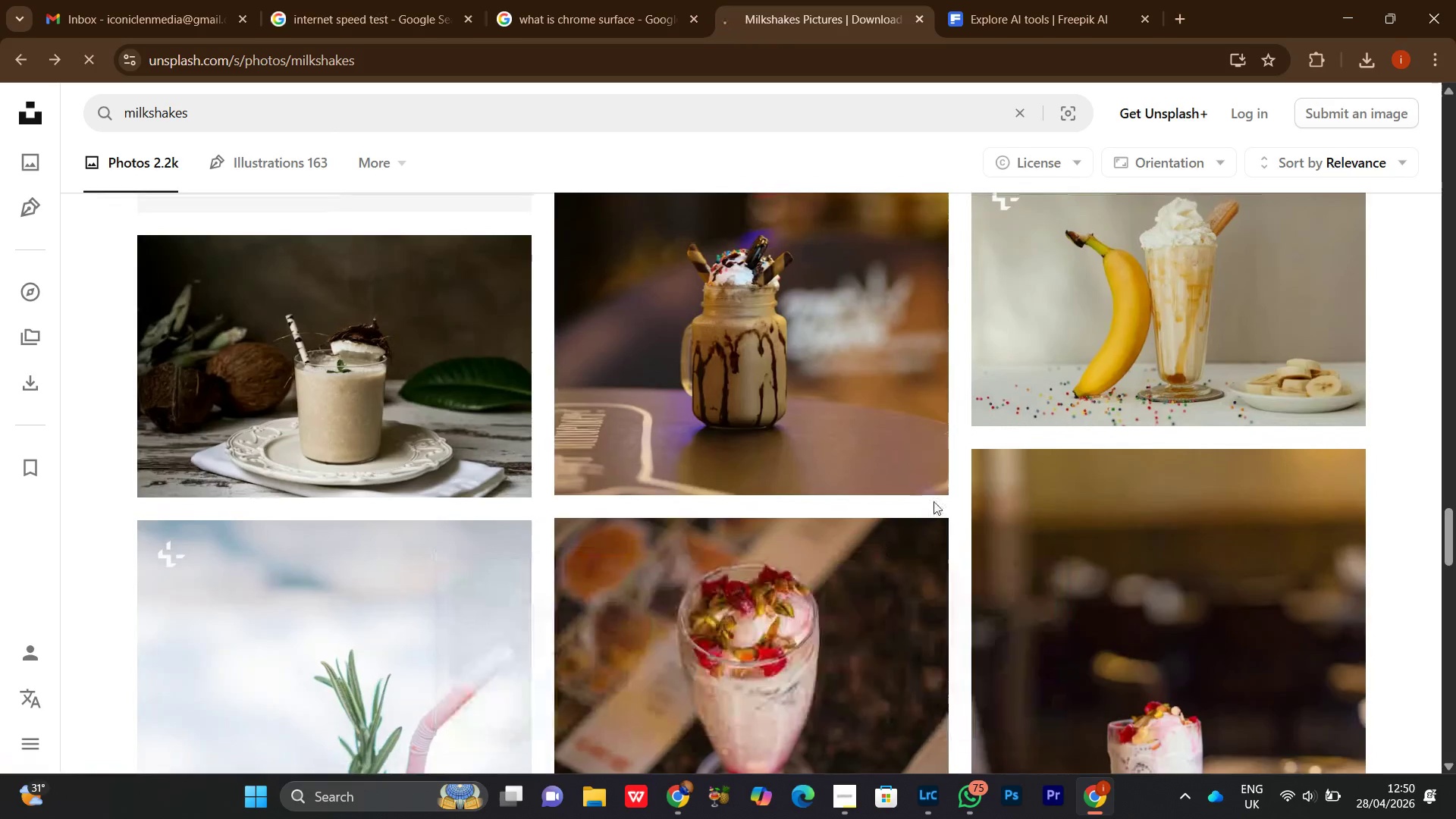 
scroll: coordinate [952, 524], scroll_direction: up, amount: 9.0
 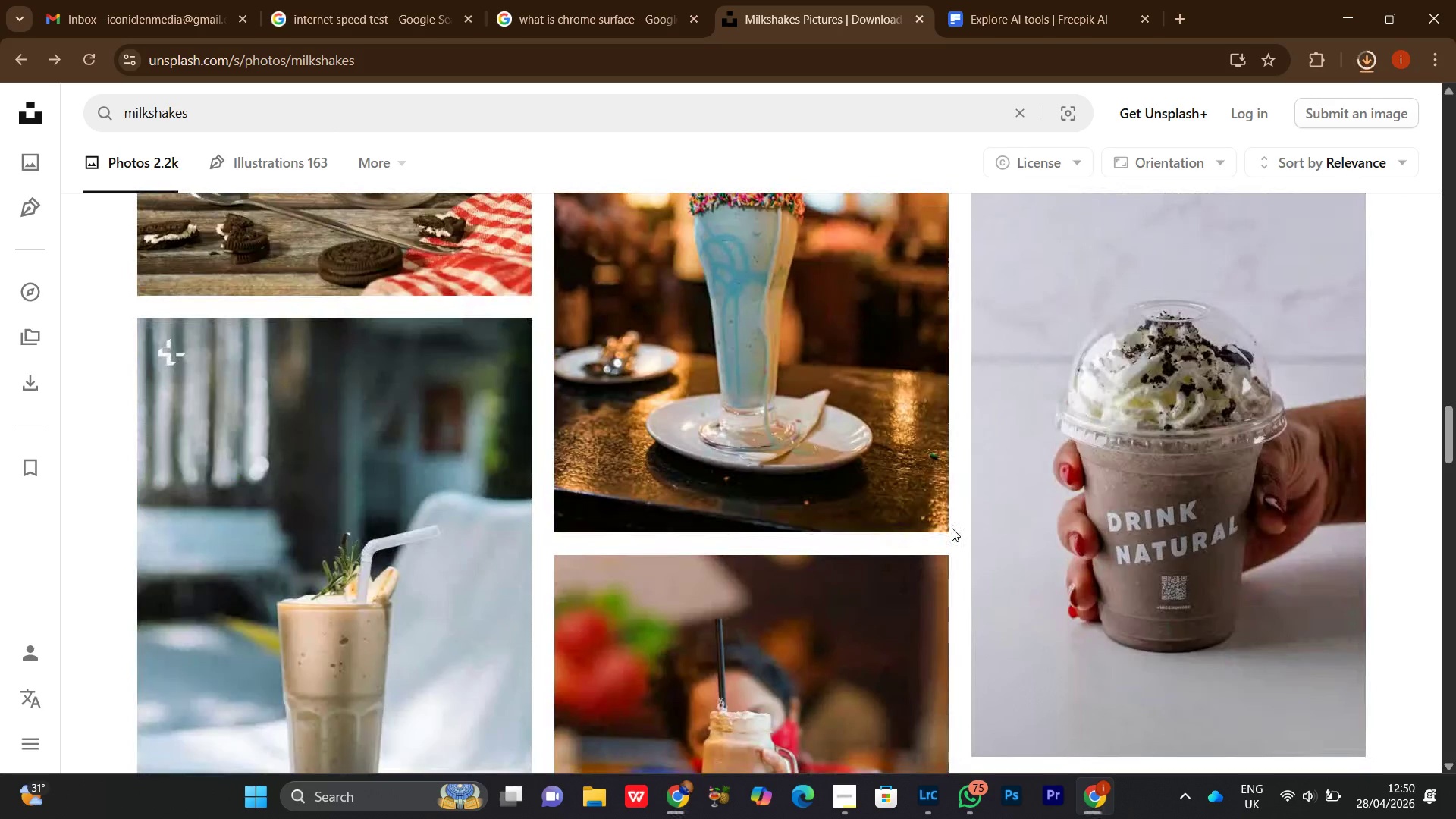 
scroll: coordinate [952, 527], scroll_direction: down, amount: 21.0
 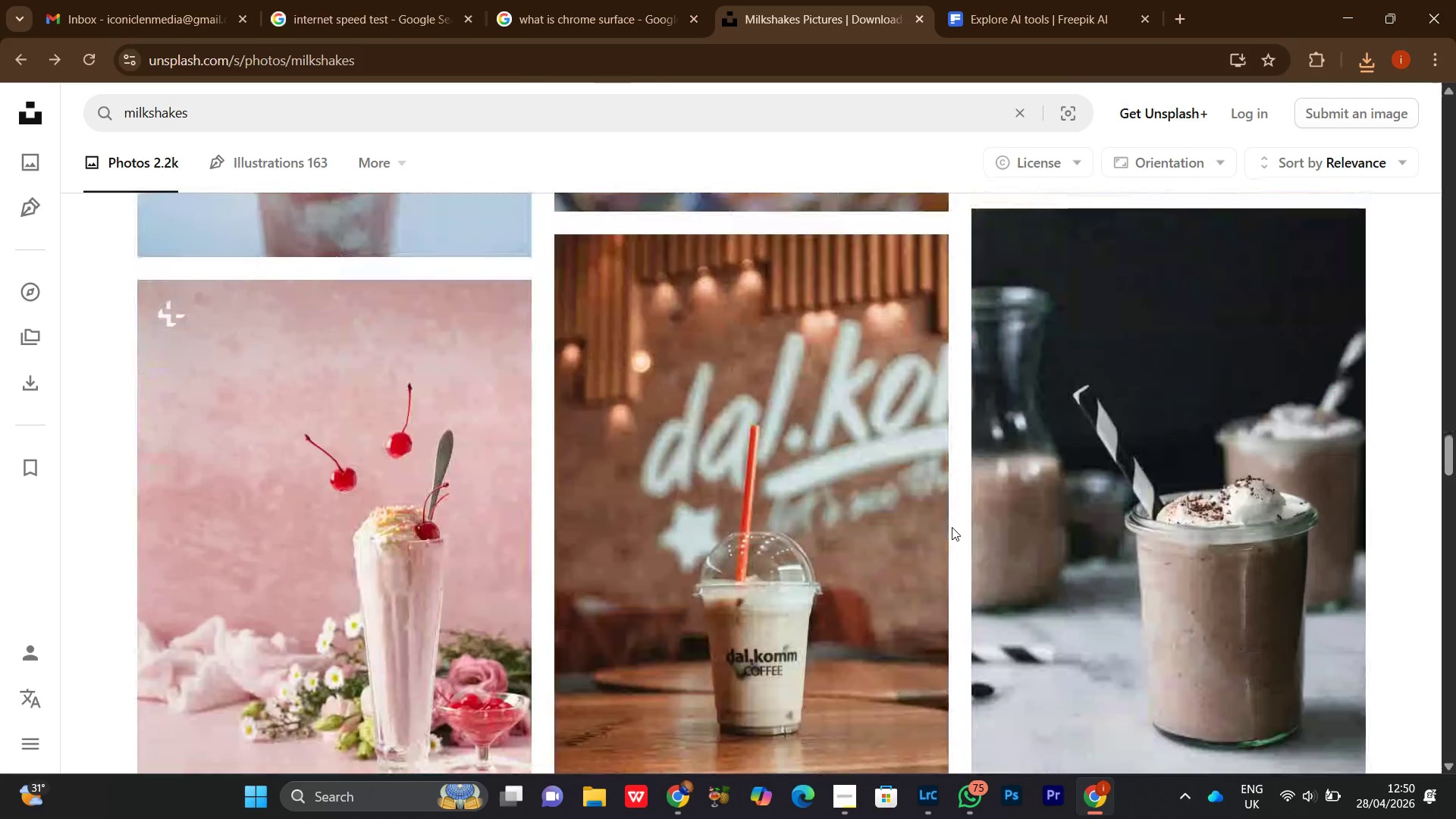 
scroll: coordinate [952, 528], scroll_direction: down, amount: 9.0
 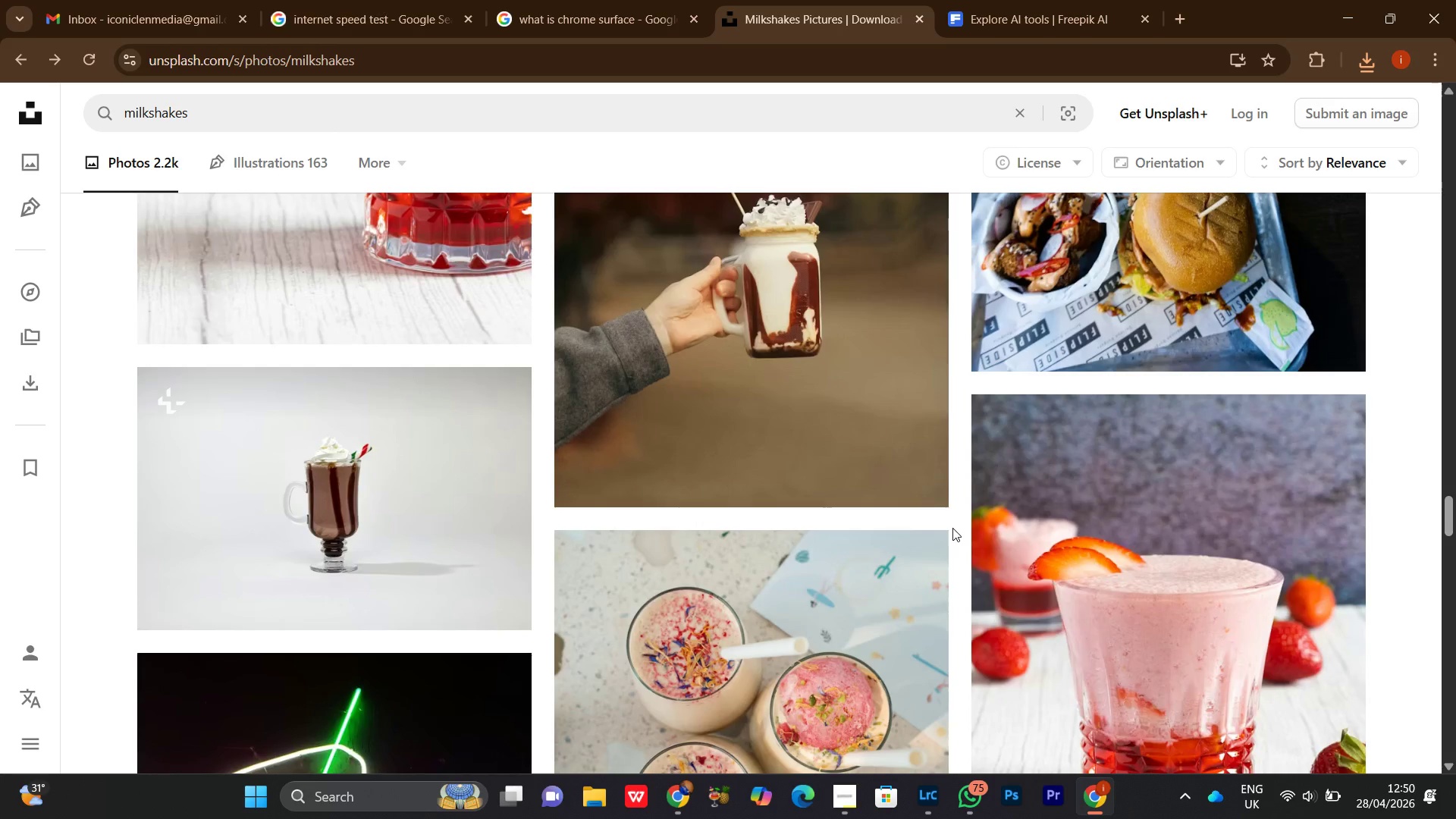 
scroll: coordinate [952, 528], scroll_direction: up, amount: 2.0
 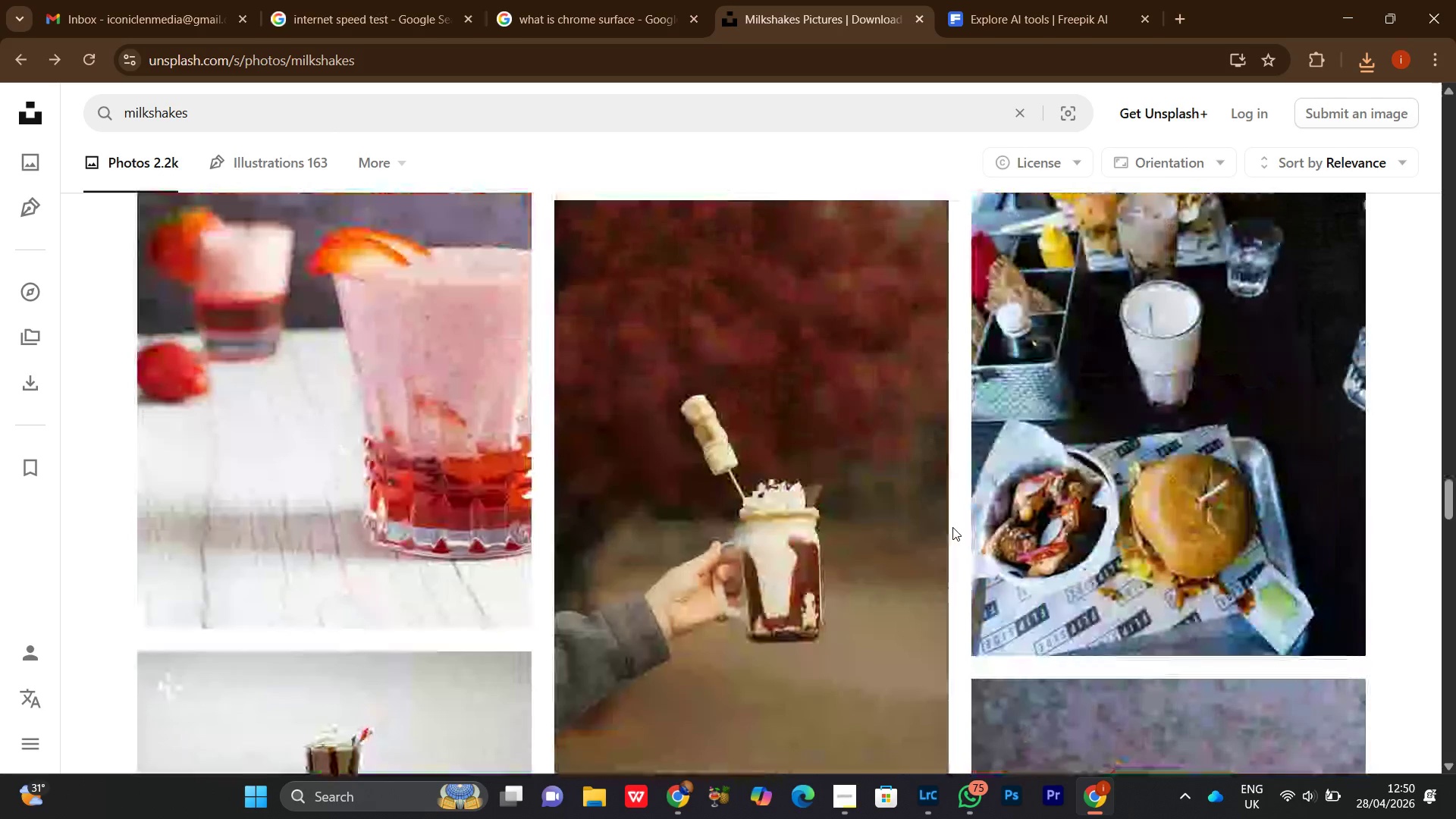 
scroll: coordinate [965, 542], scroll_direction: down, amount: 2.0
 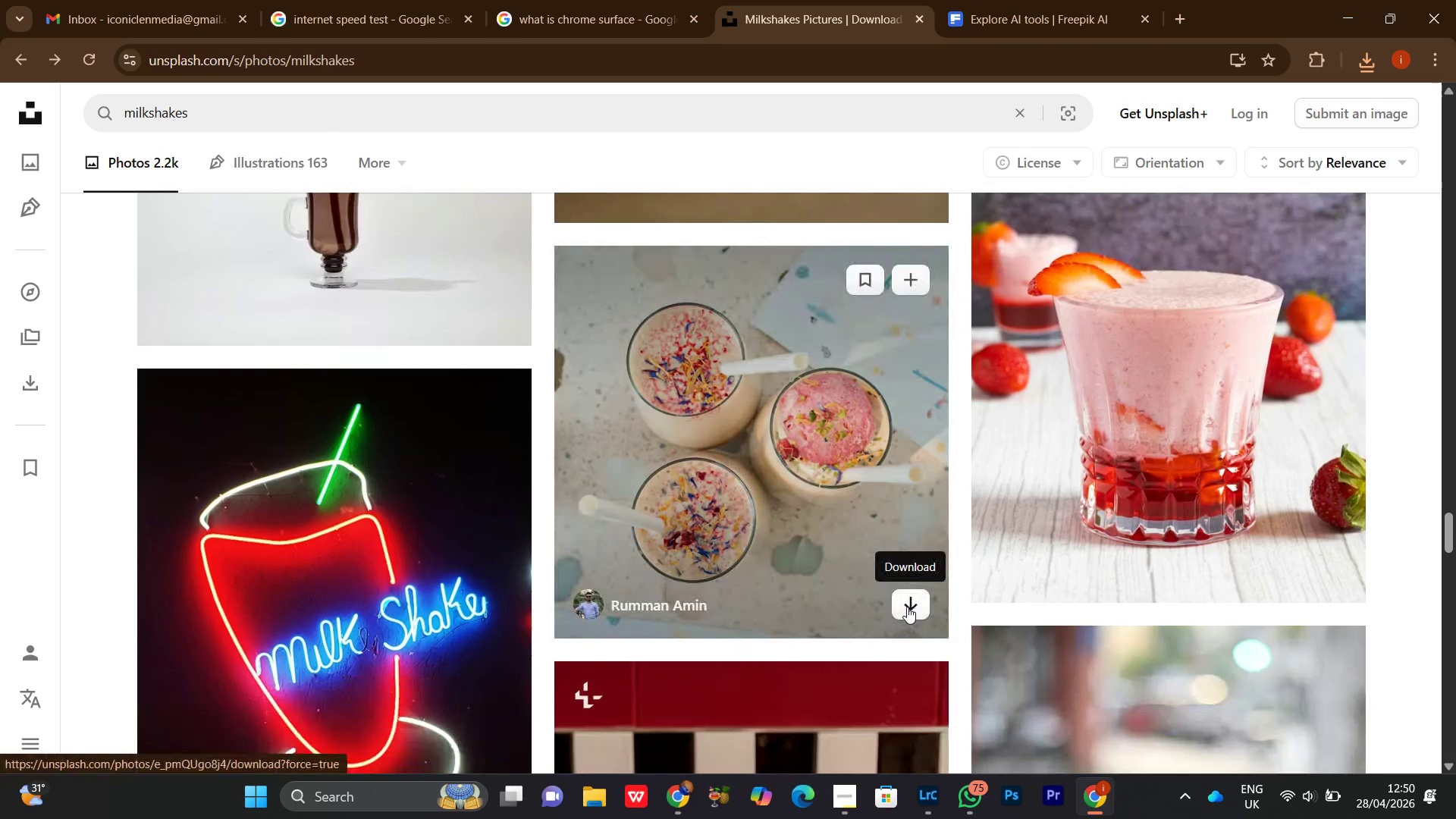 
left_click([907, 606])
 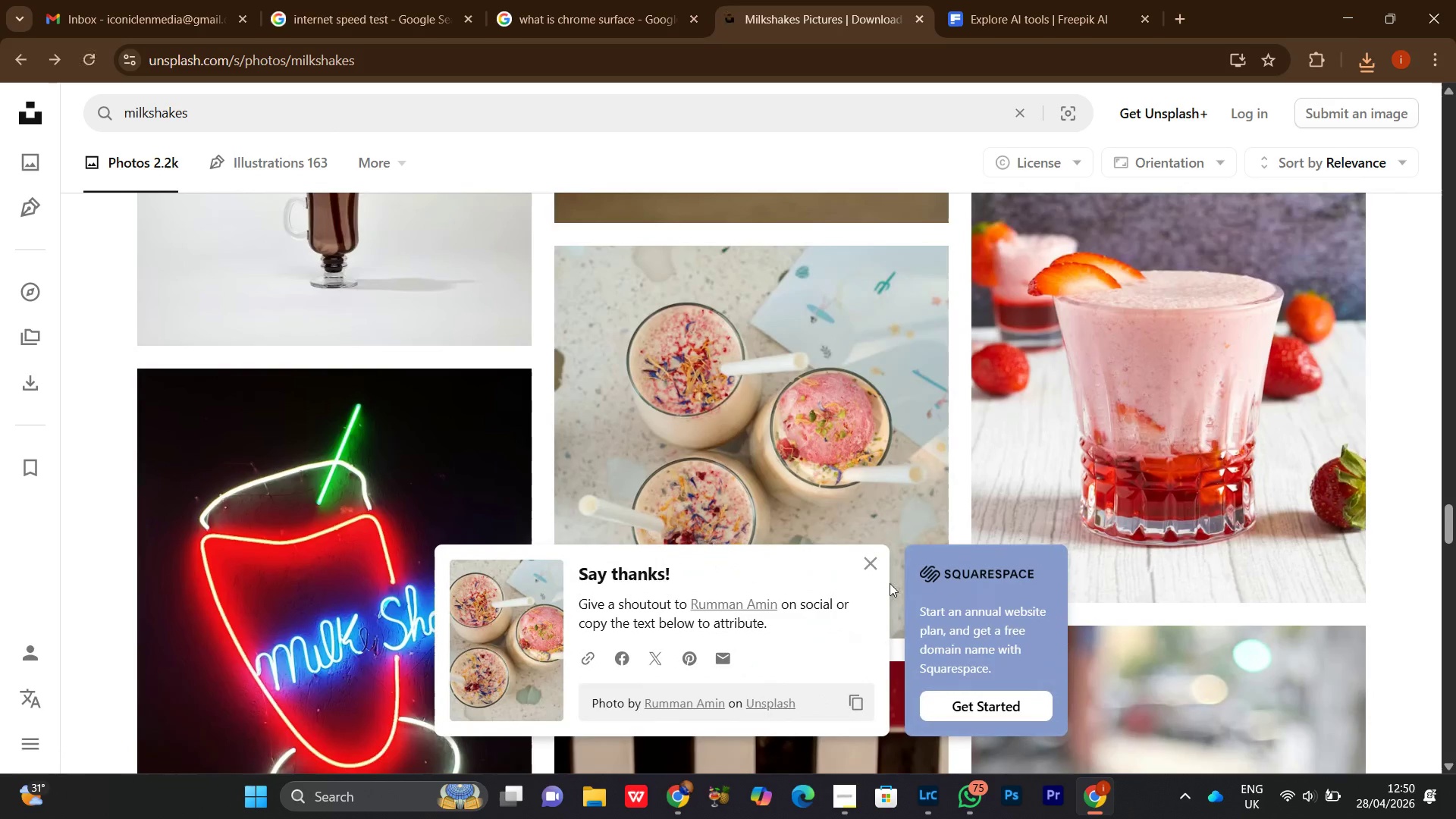 
left_click([869, 561])
 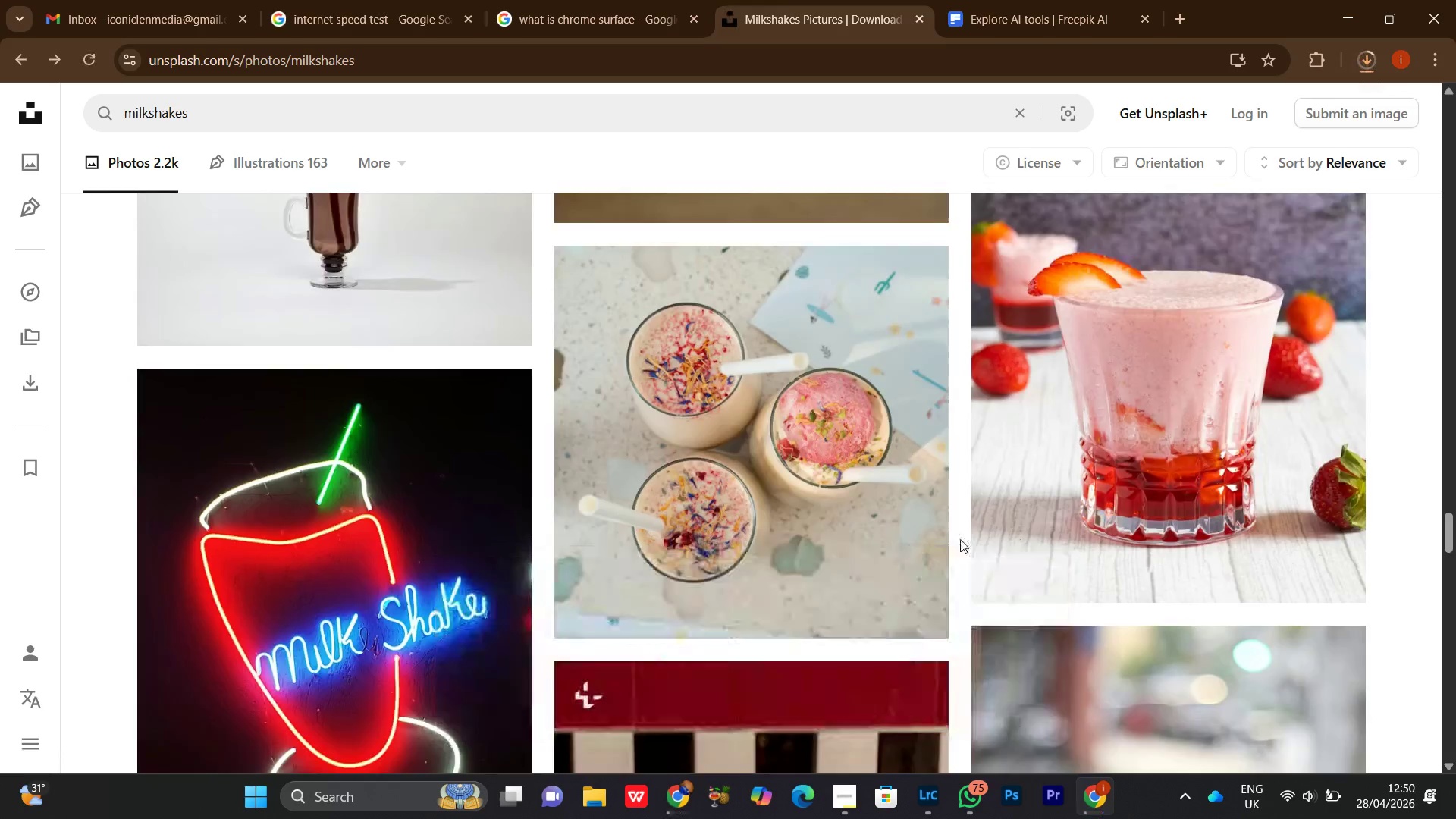 
scroll: coordinate [960, 540], scroll_direction: down, amount: 5.0
 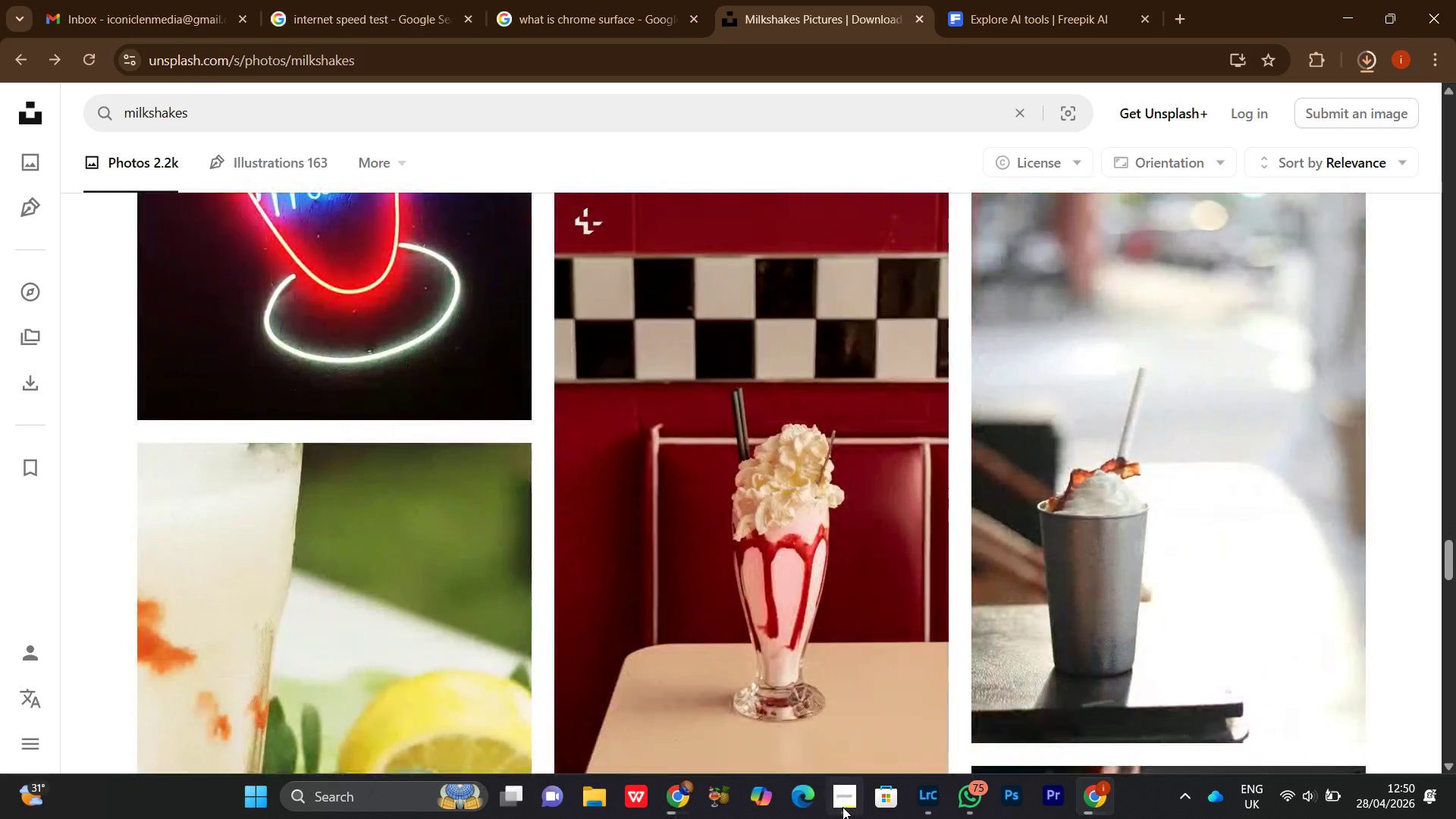 
left_click([843, 807])